 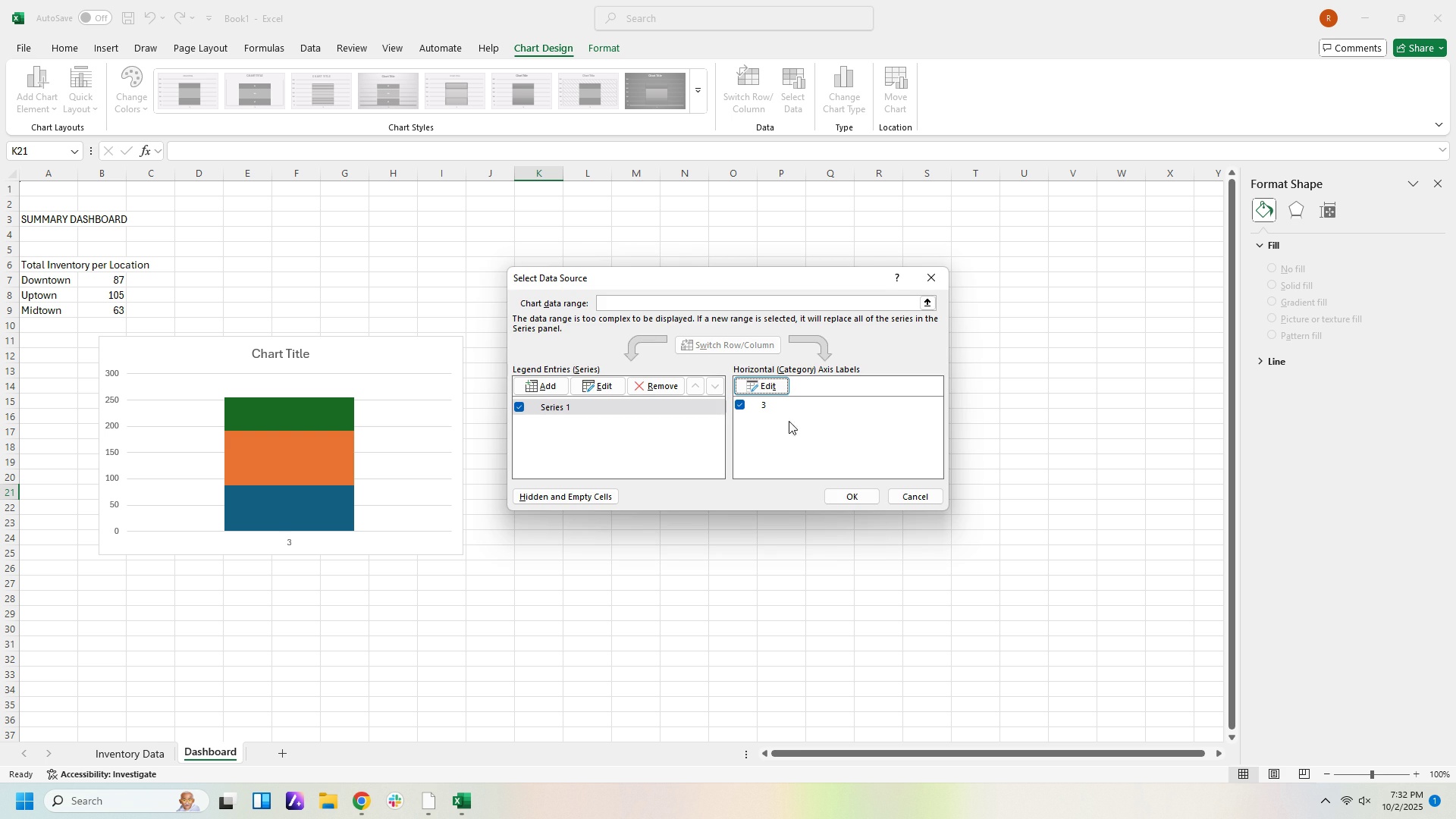 
left_click([855, 494])
 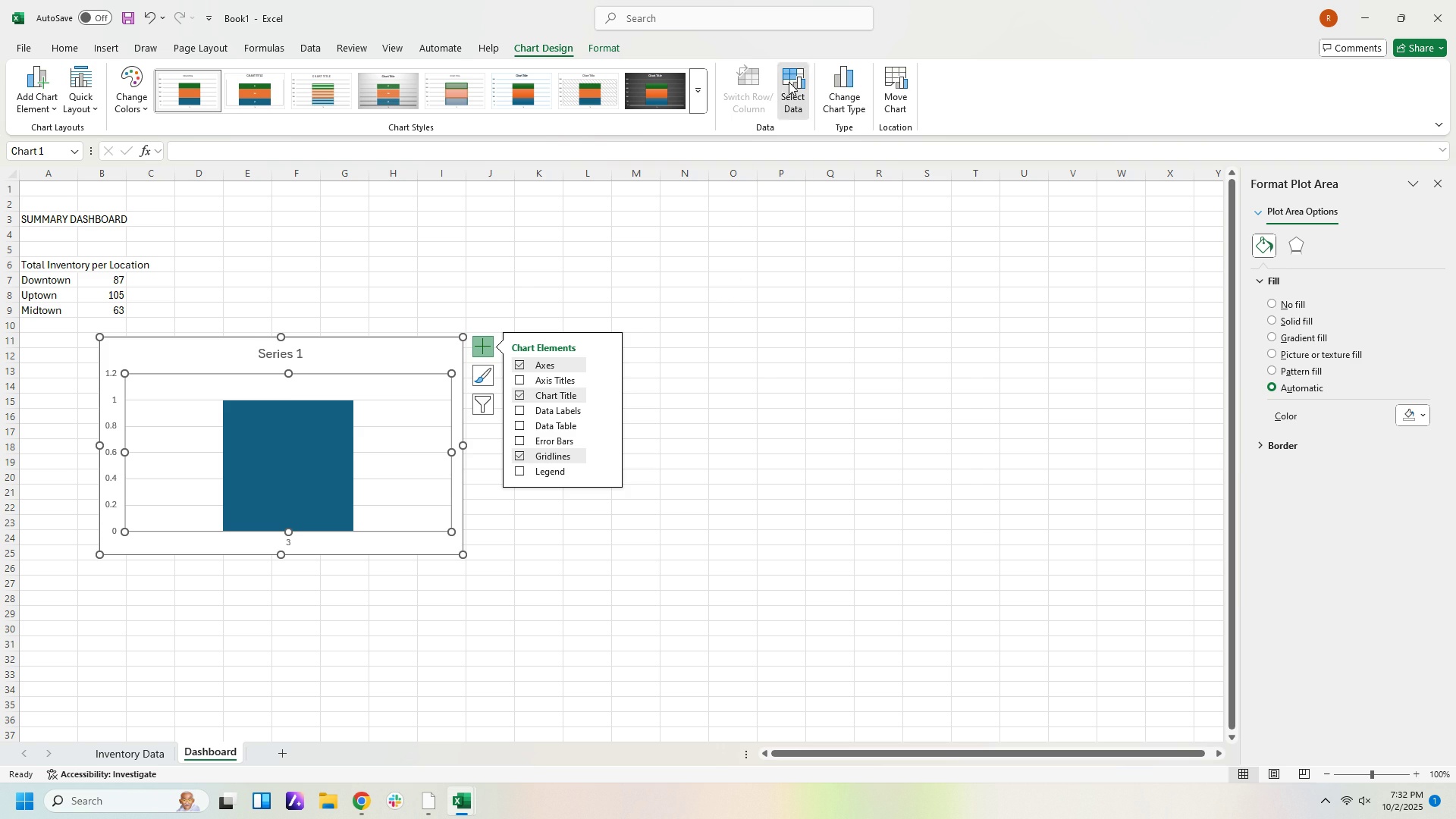 
wait(13.29)
 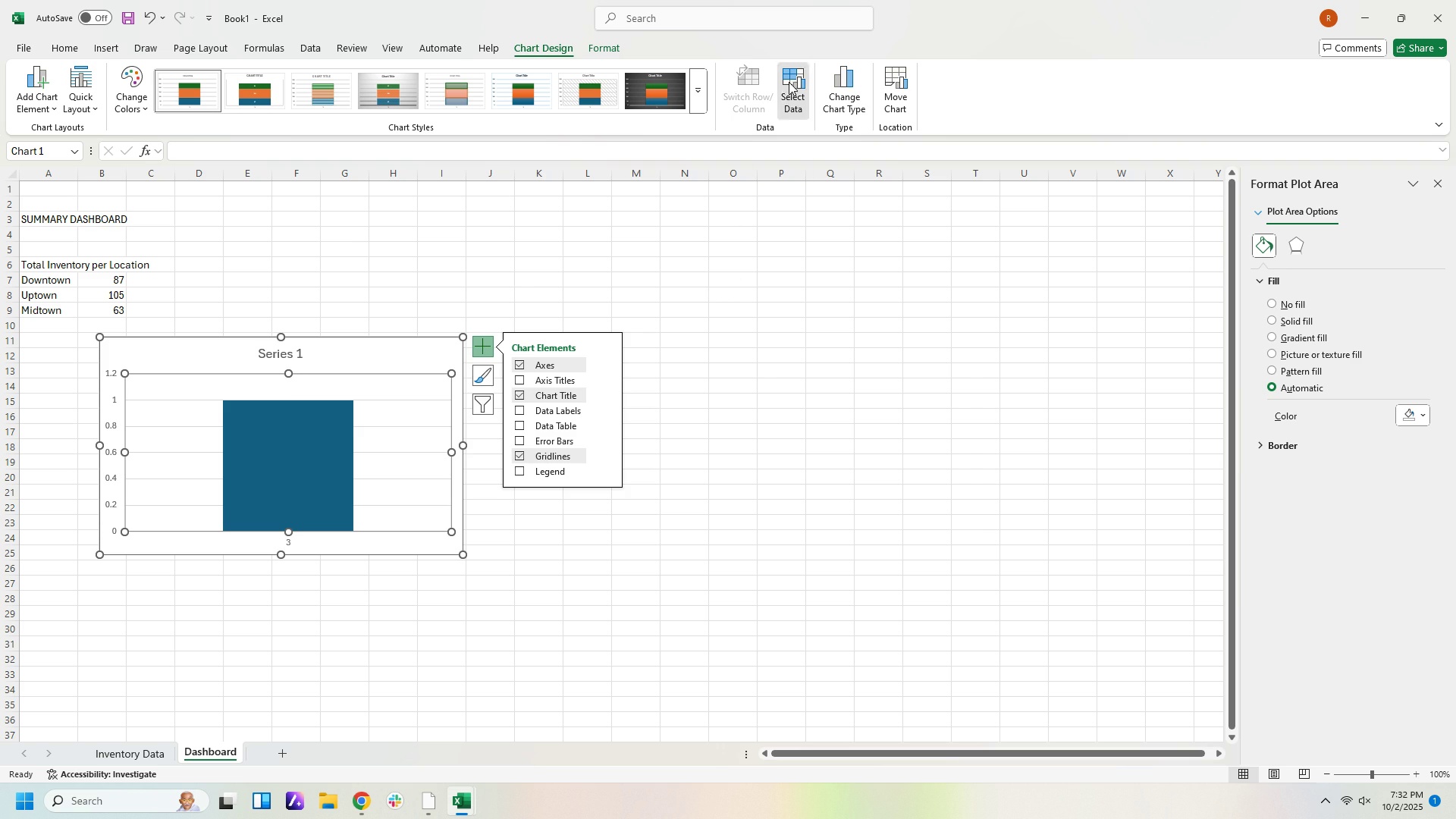 
left_click([776, 389])
 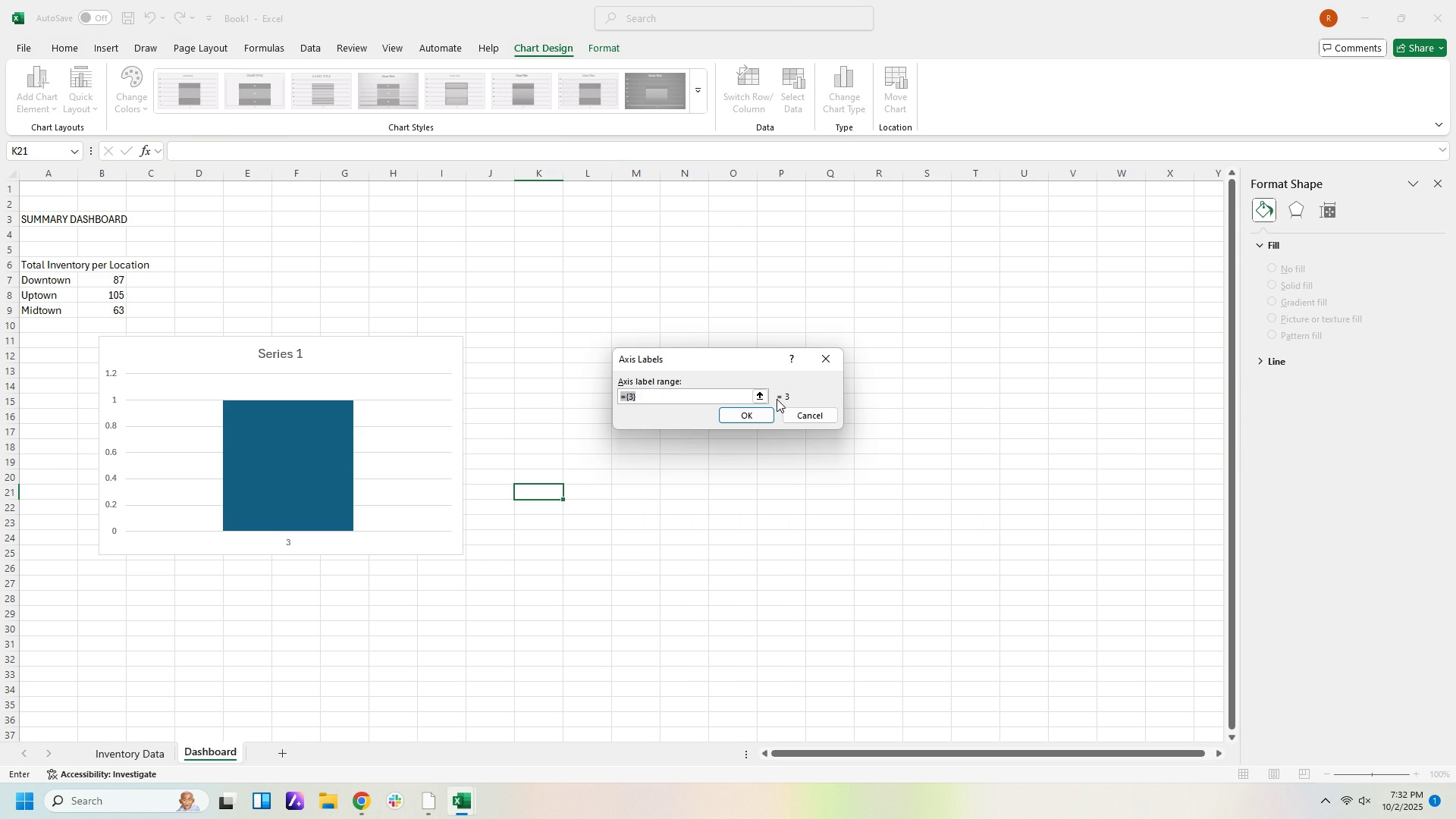 
double_click([829, 400])
 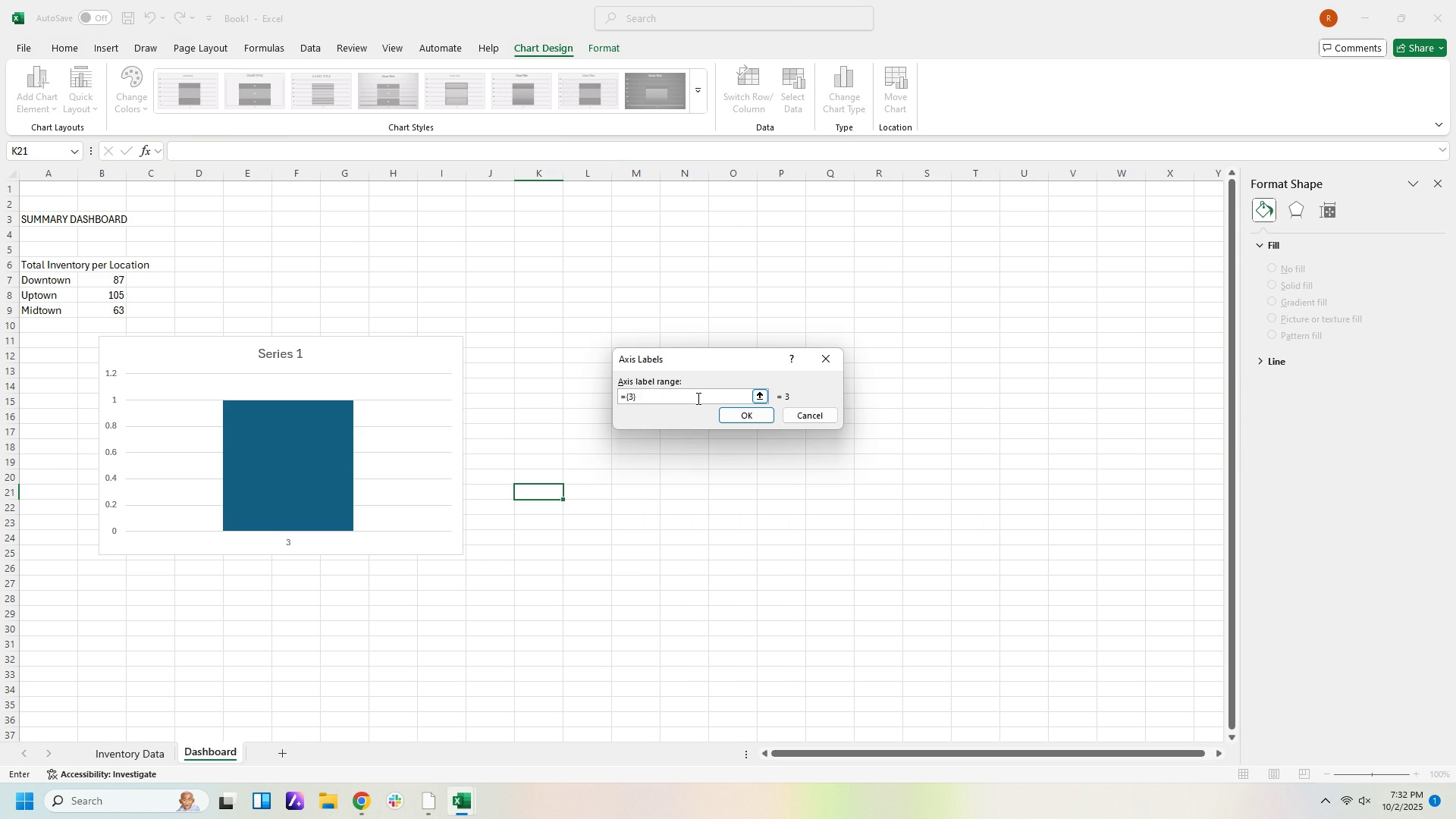 
triple_click([697, 398])
 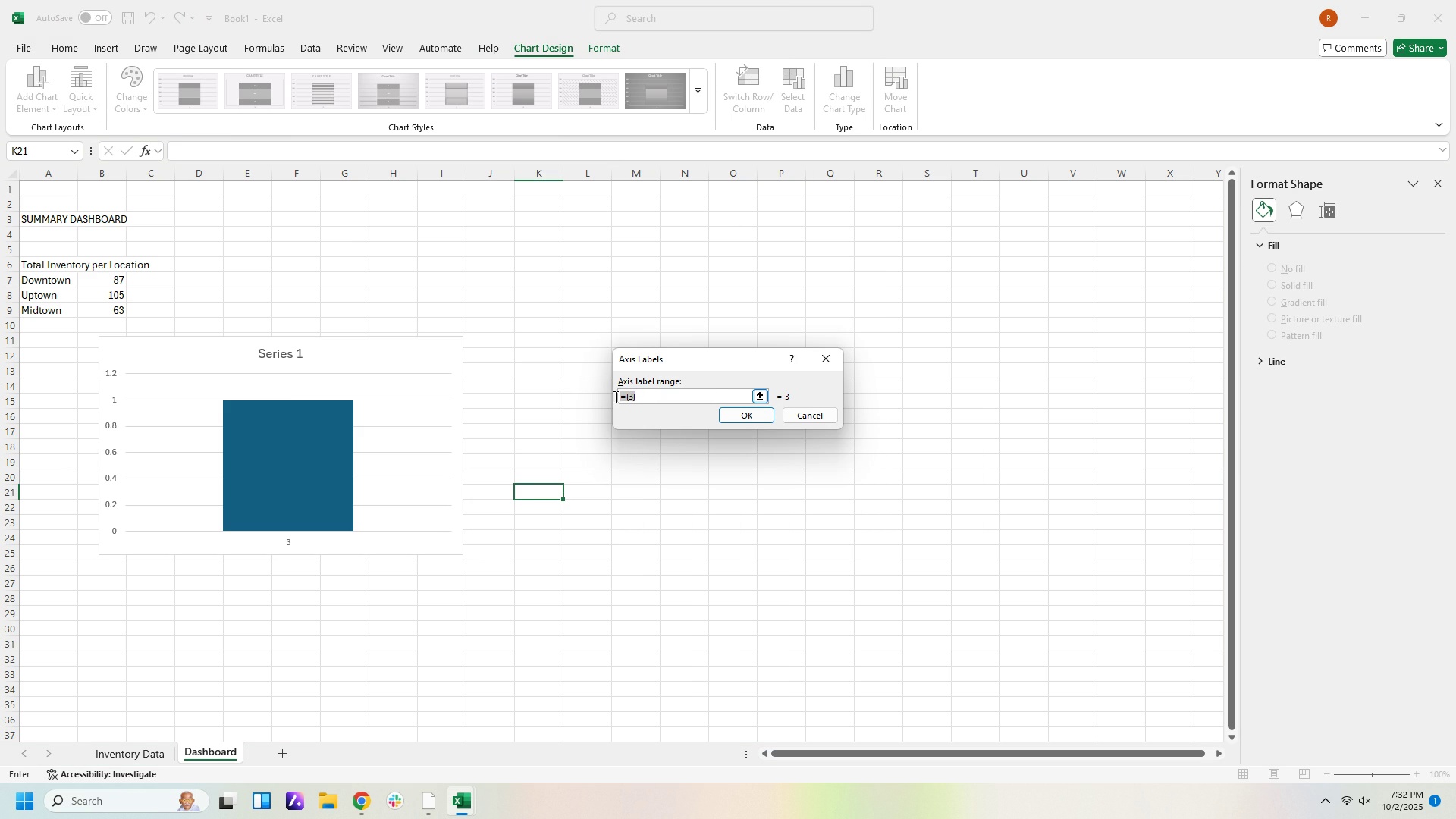 
wait(5.61)
 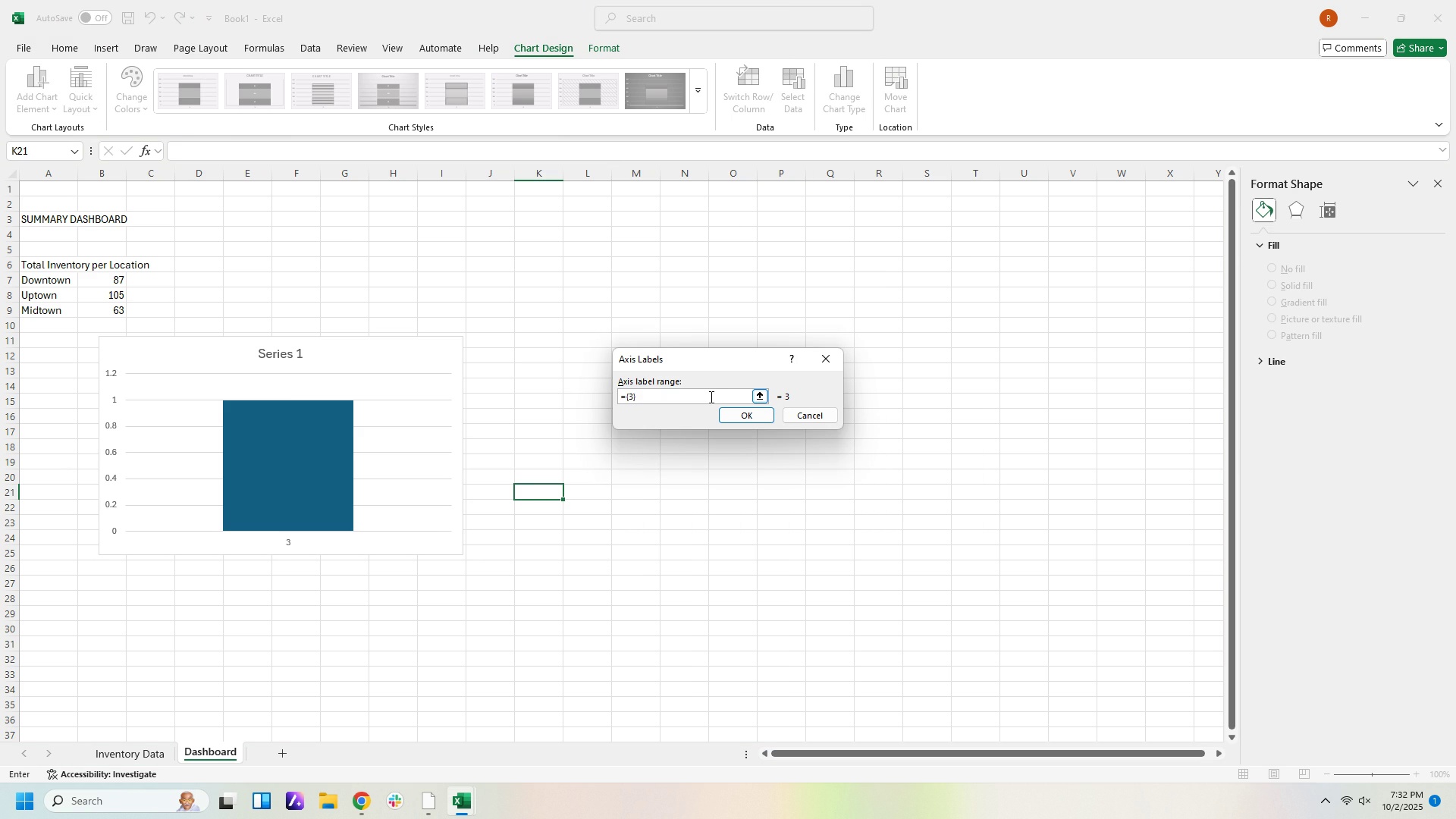 
type(down)
key(Backspace)
key(Backspace)
key(Backspace)
key(Backspace)
type(Downtown)